 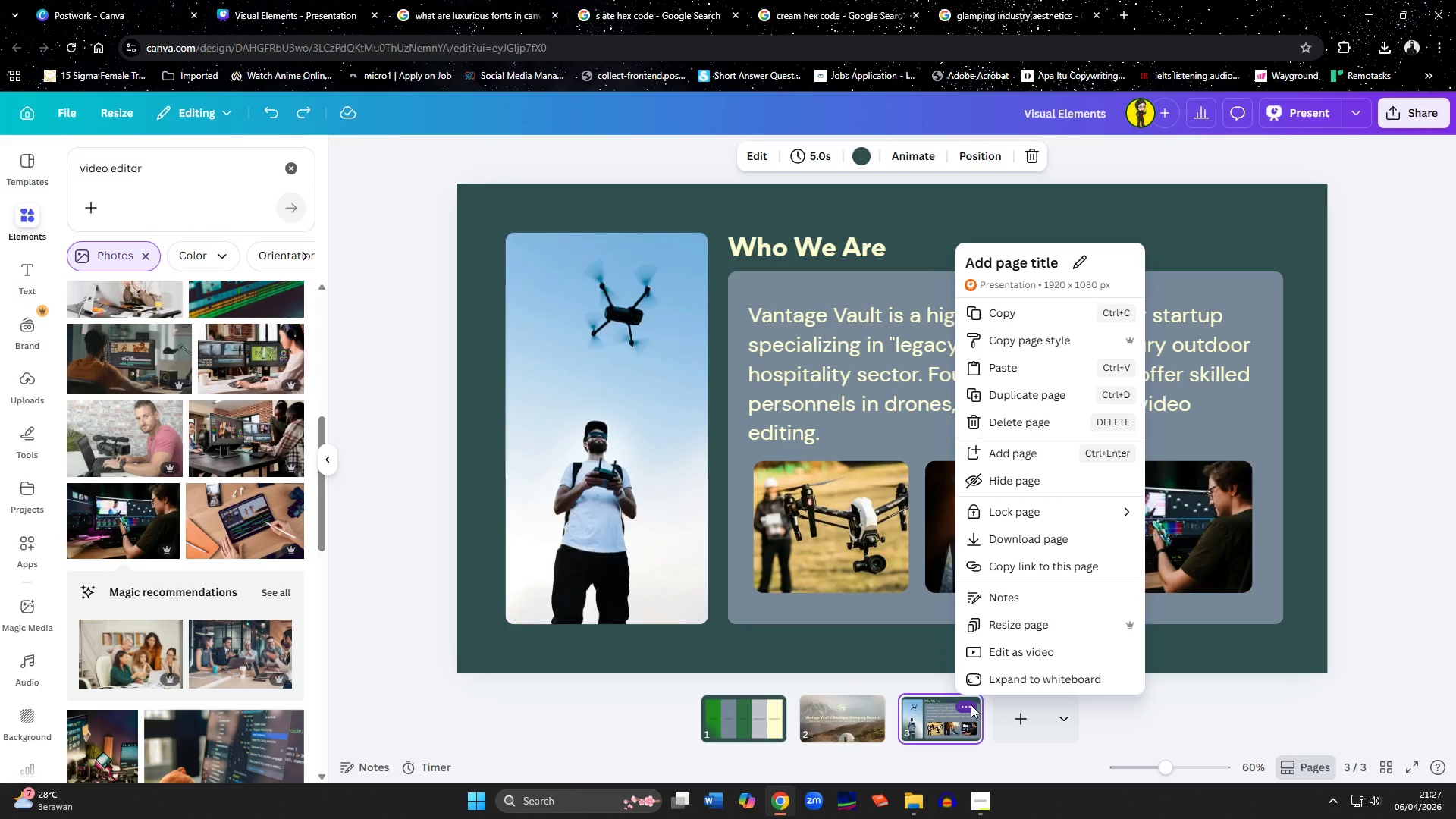 
left_click([1035, 405])
 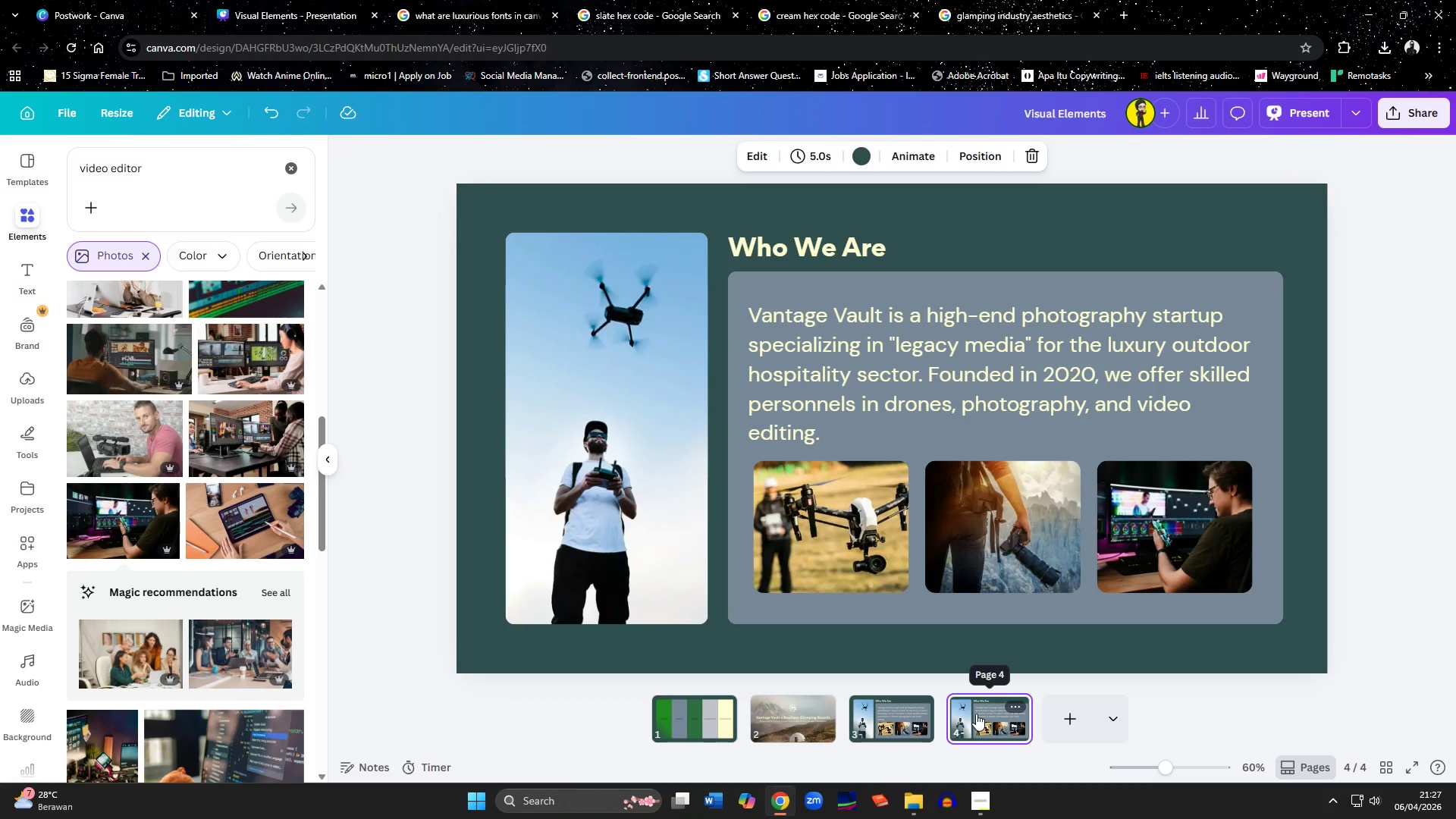 
wait(5.75)
 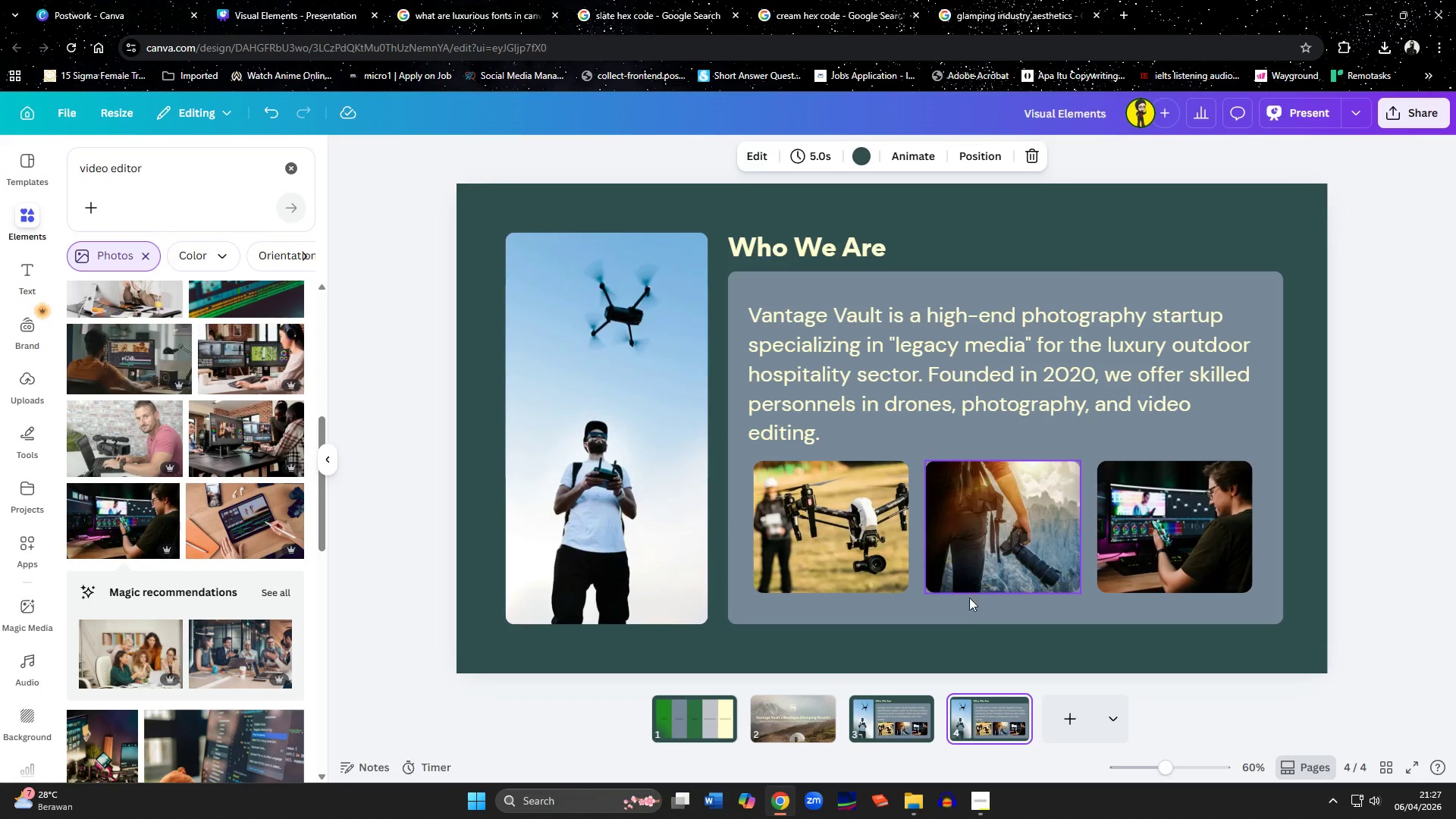 
left_click([634, 538])
 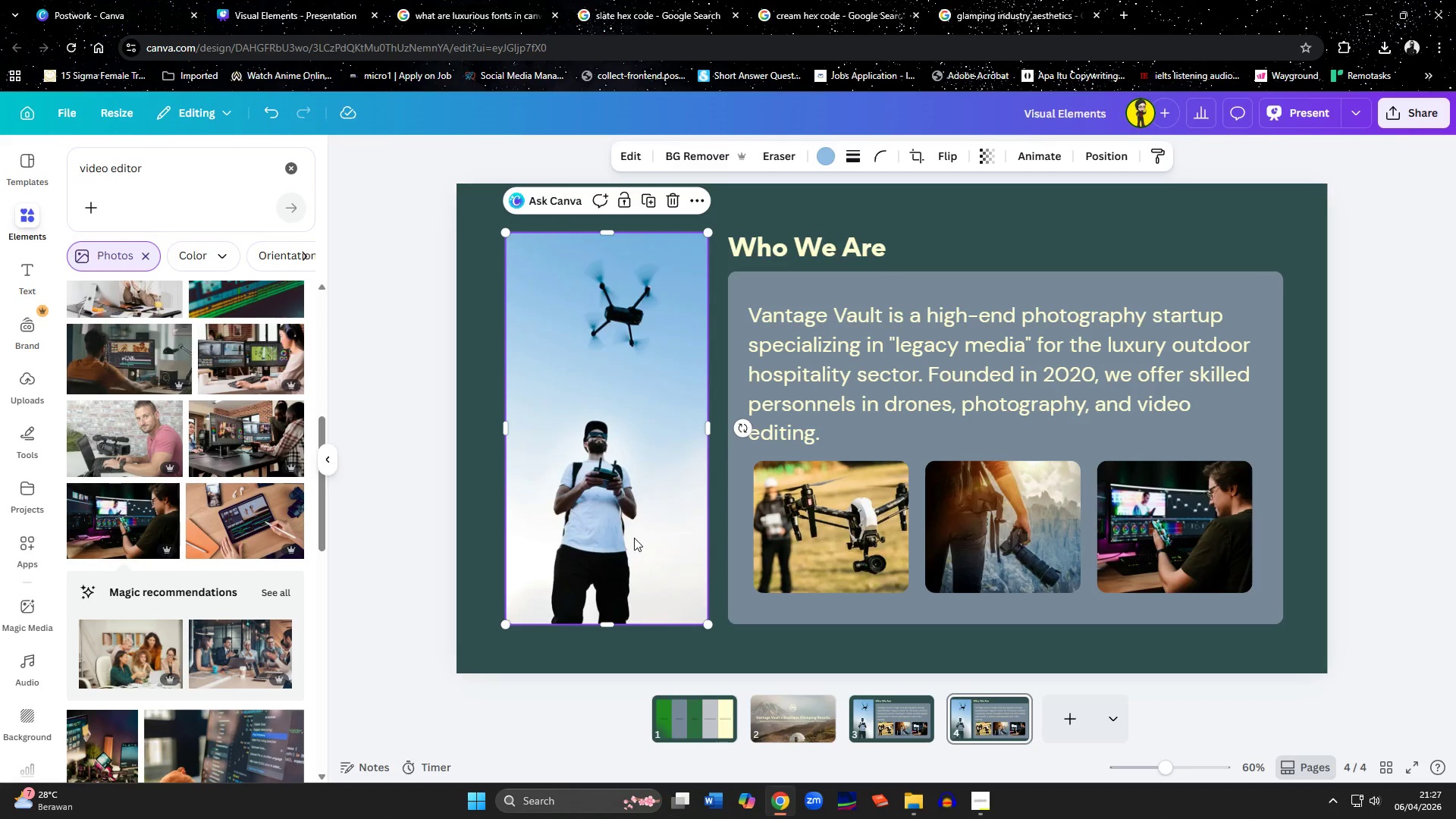 
key(Delete)
 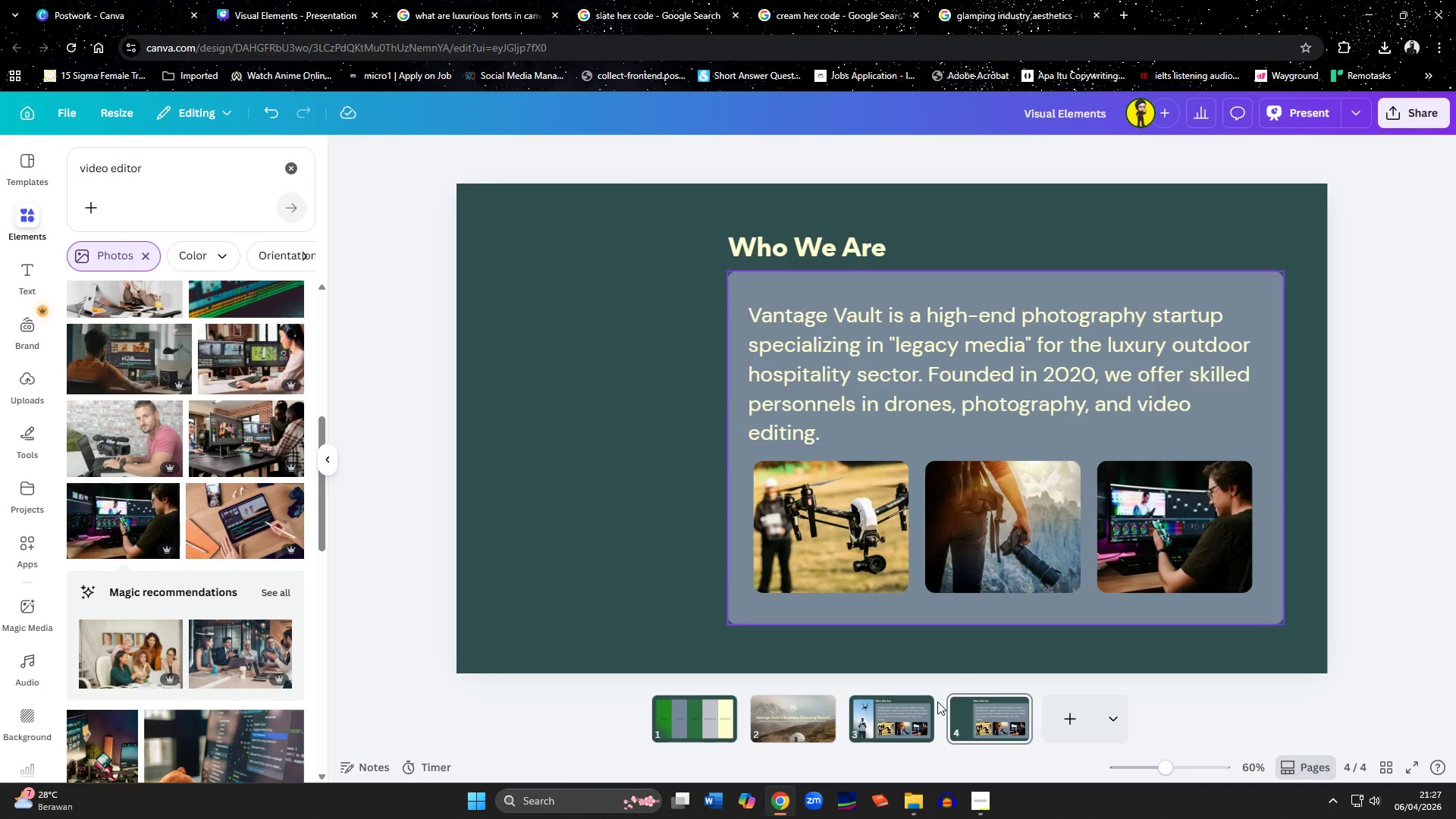 
left_click([971, 795])